 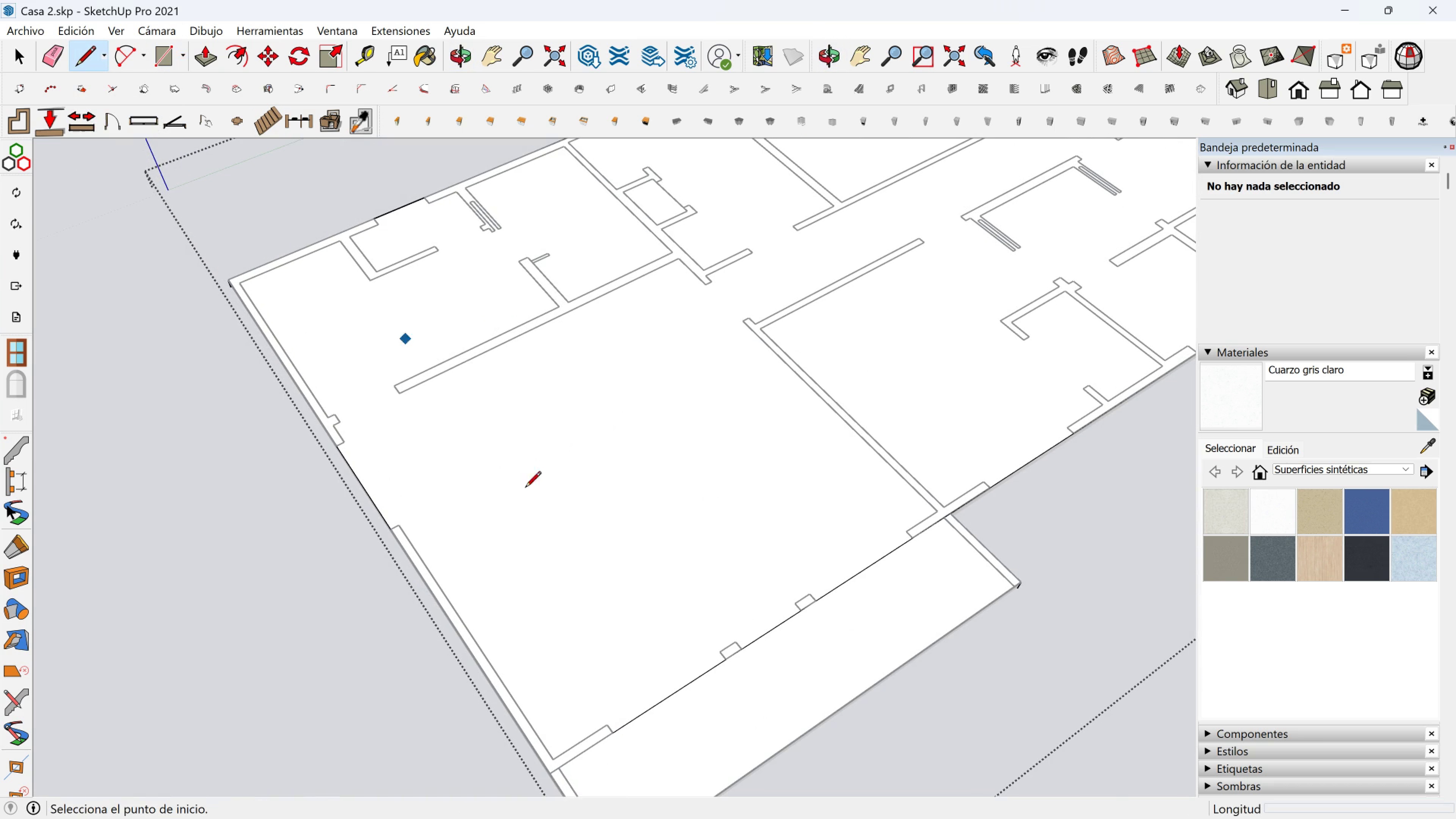 
scroll: coordinate [358, 432], scroll_direction: up, amount: 3.0
 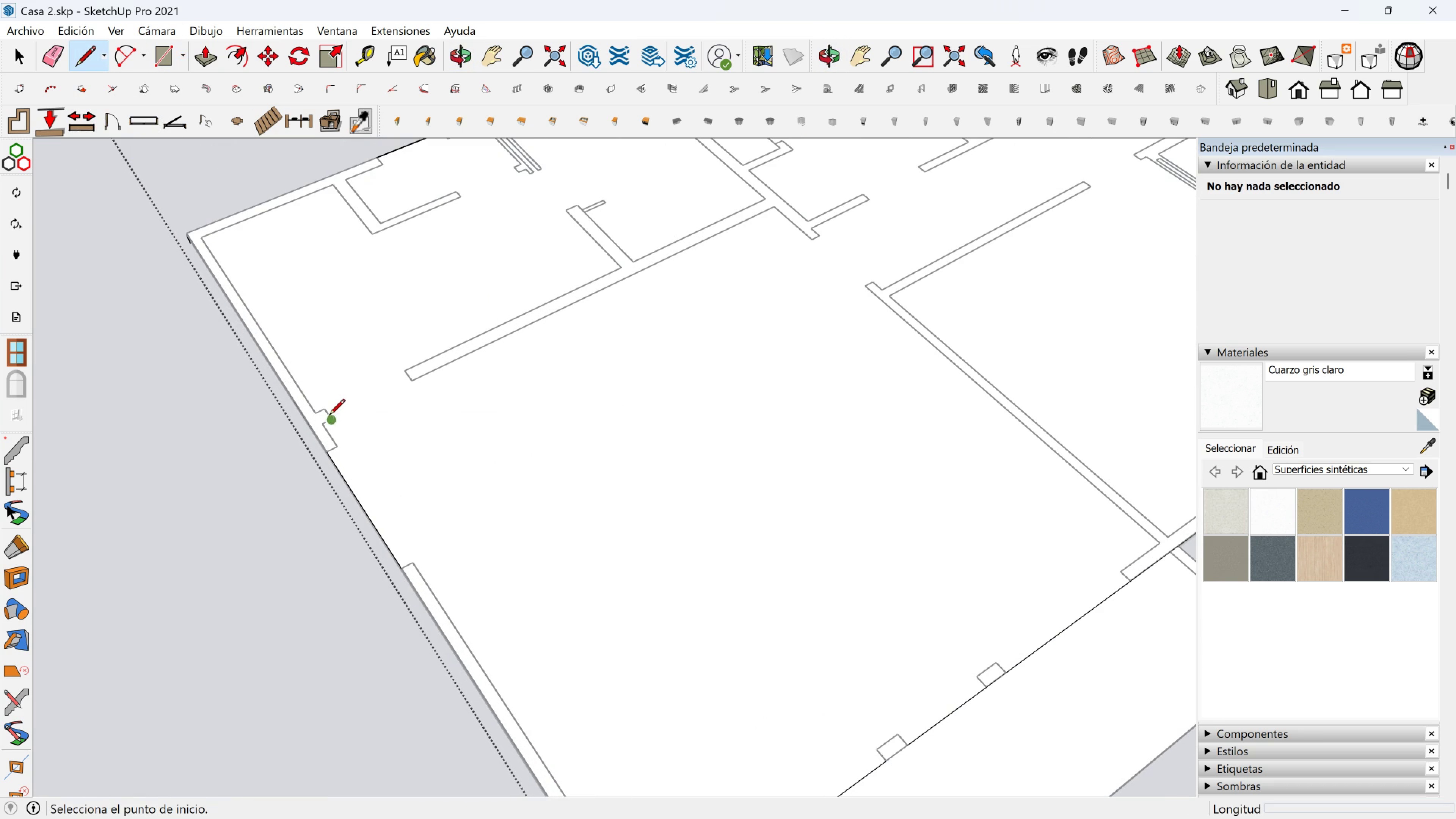 
left_click([329, 416])
 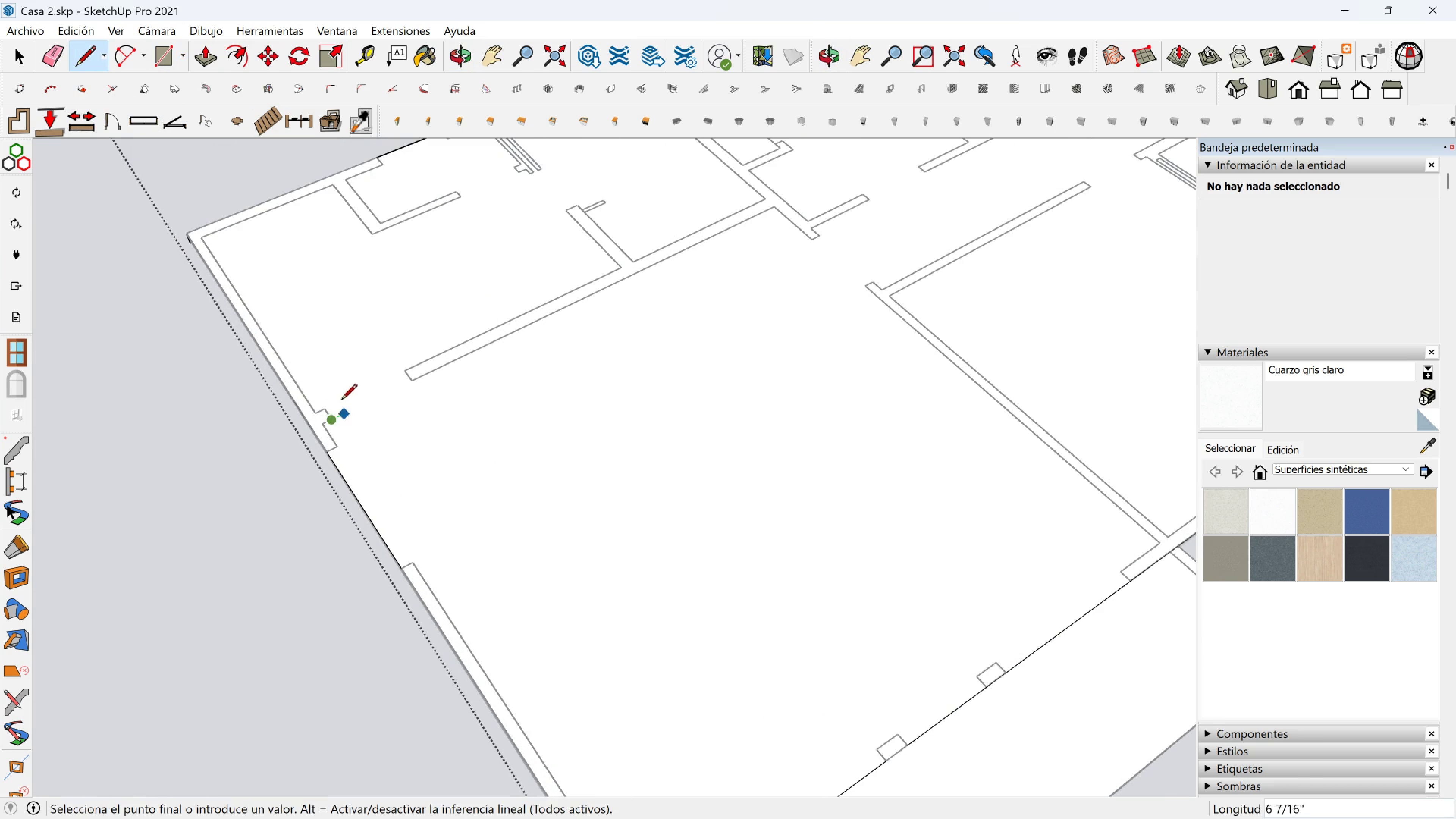 
key(Escape)
 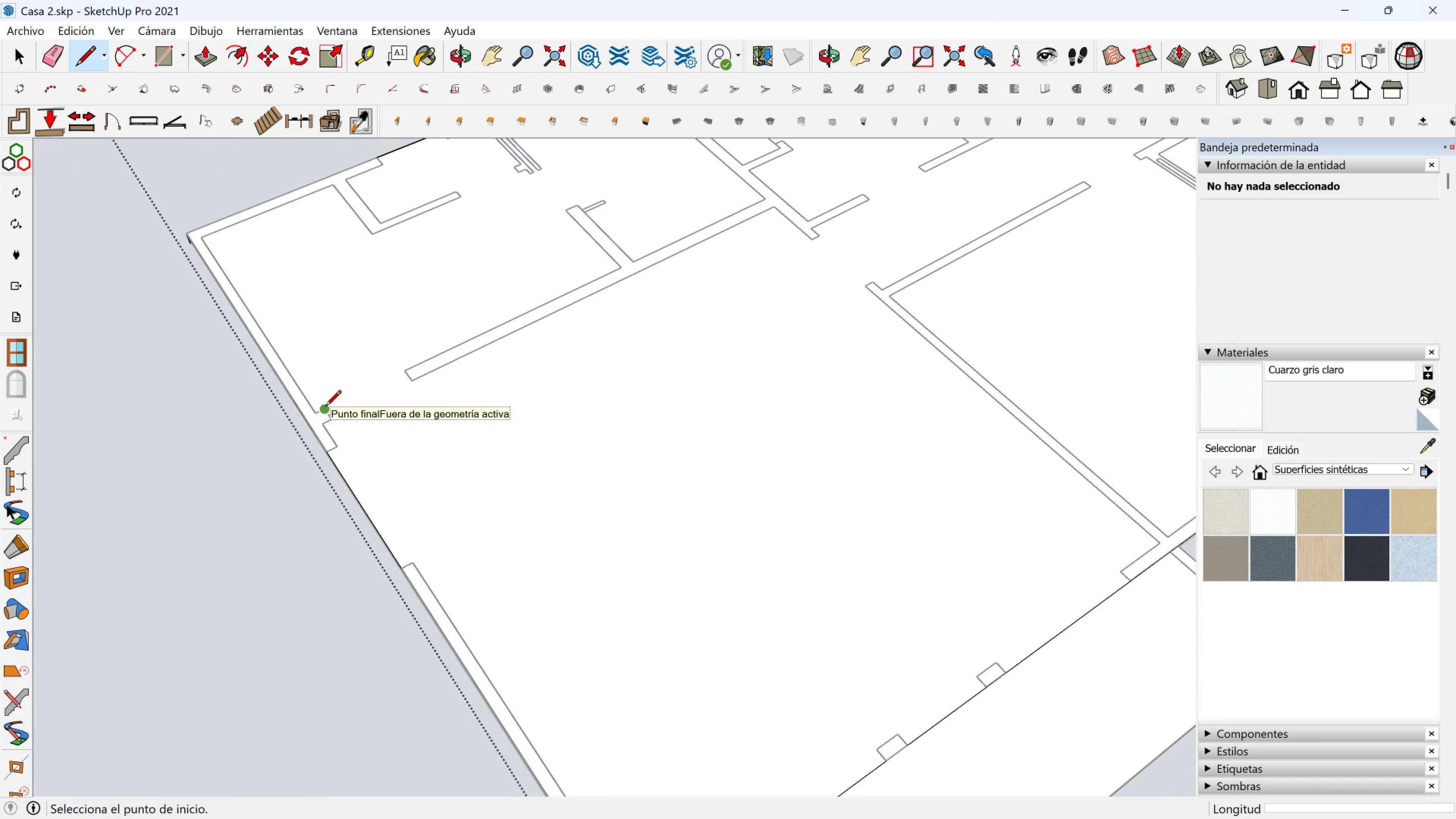 
scroll: coordinate [324, 408], scroll_direction: up, amount: 2.0
 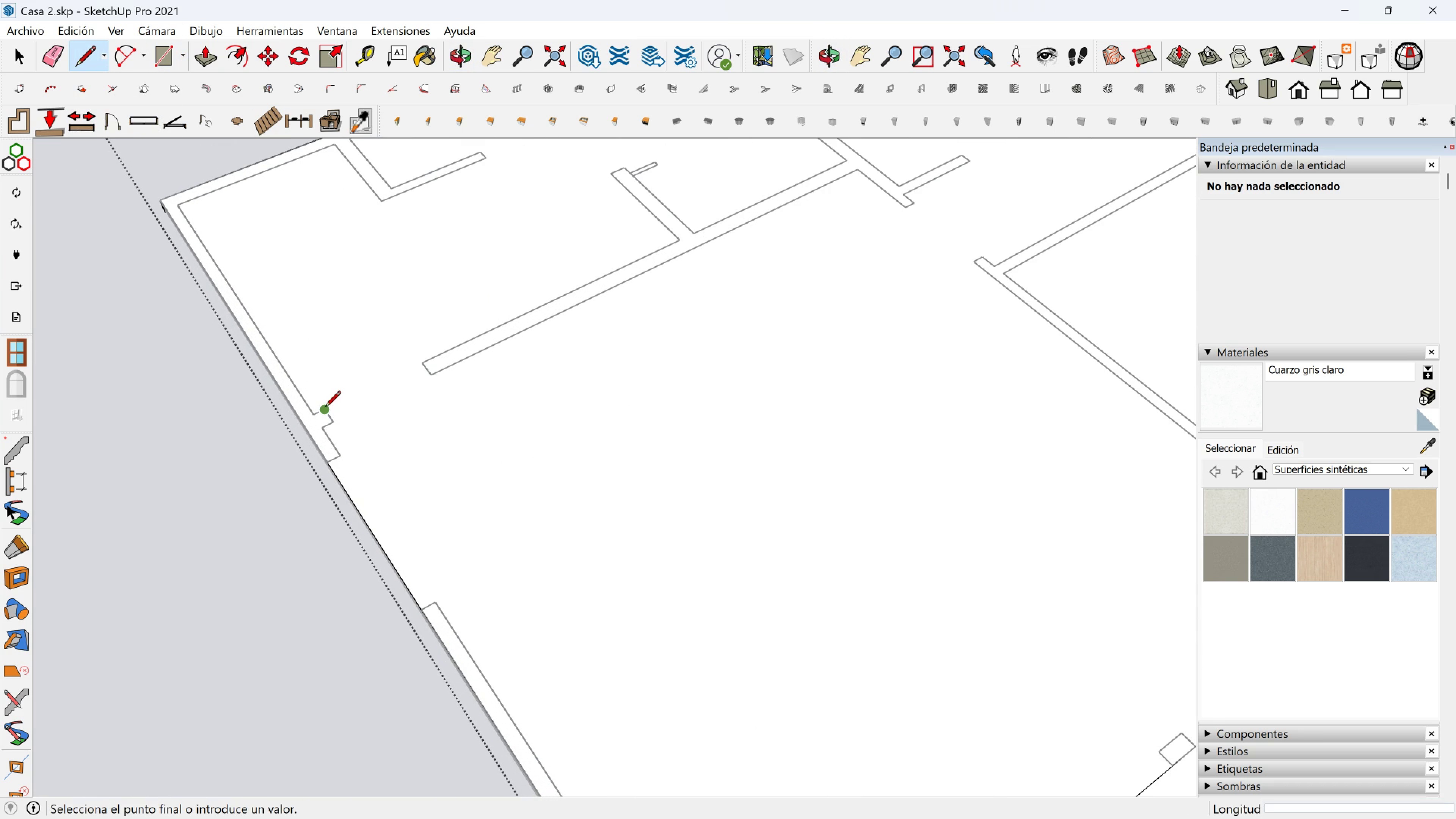 
left_click([325, 408])
 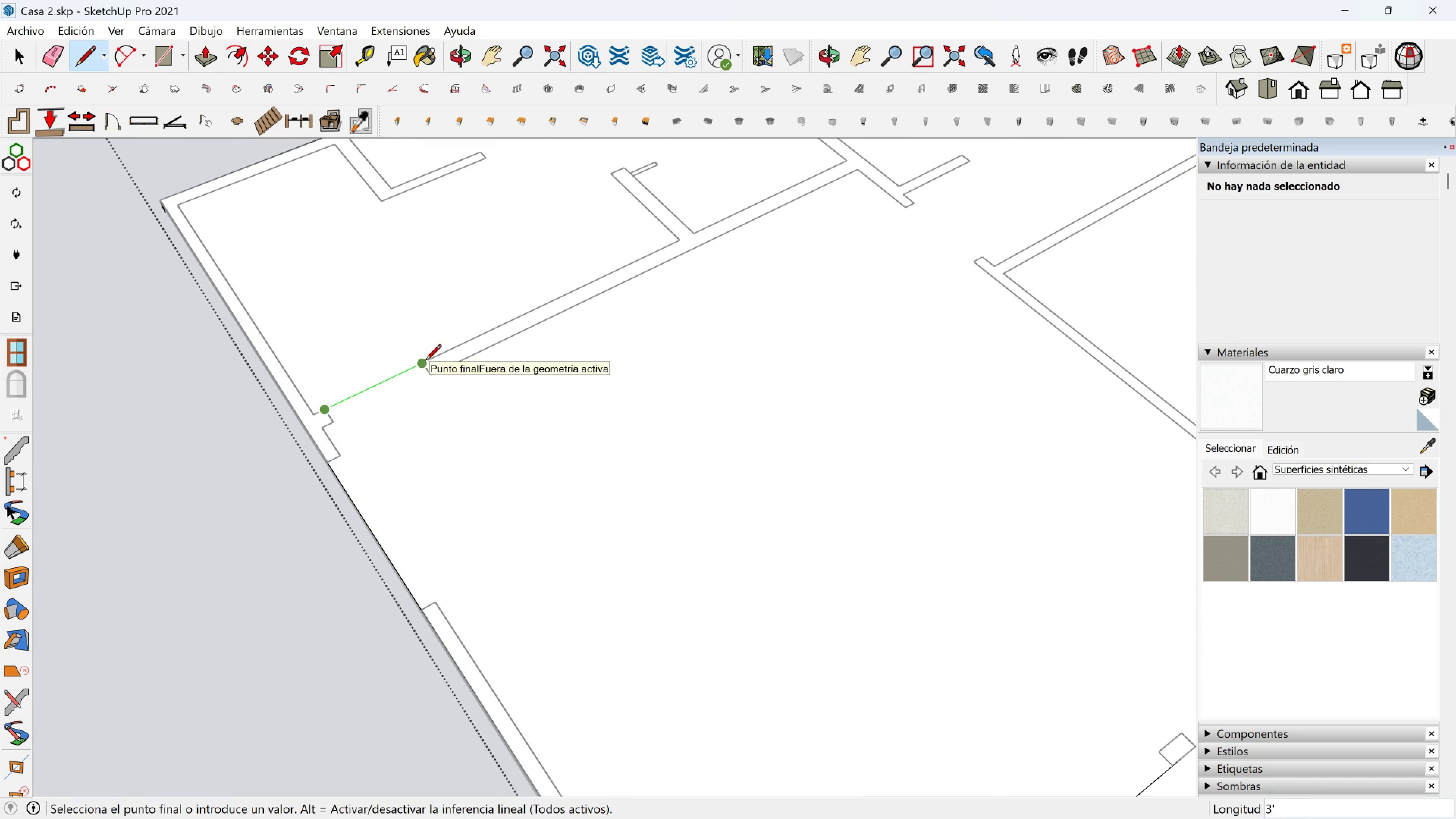 
left_click([425, 361])
 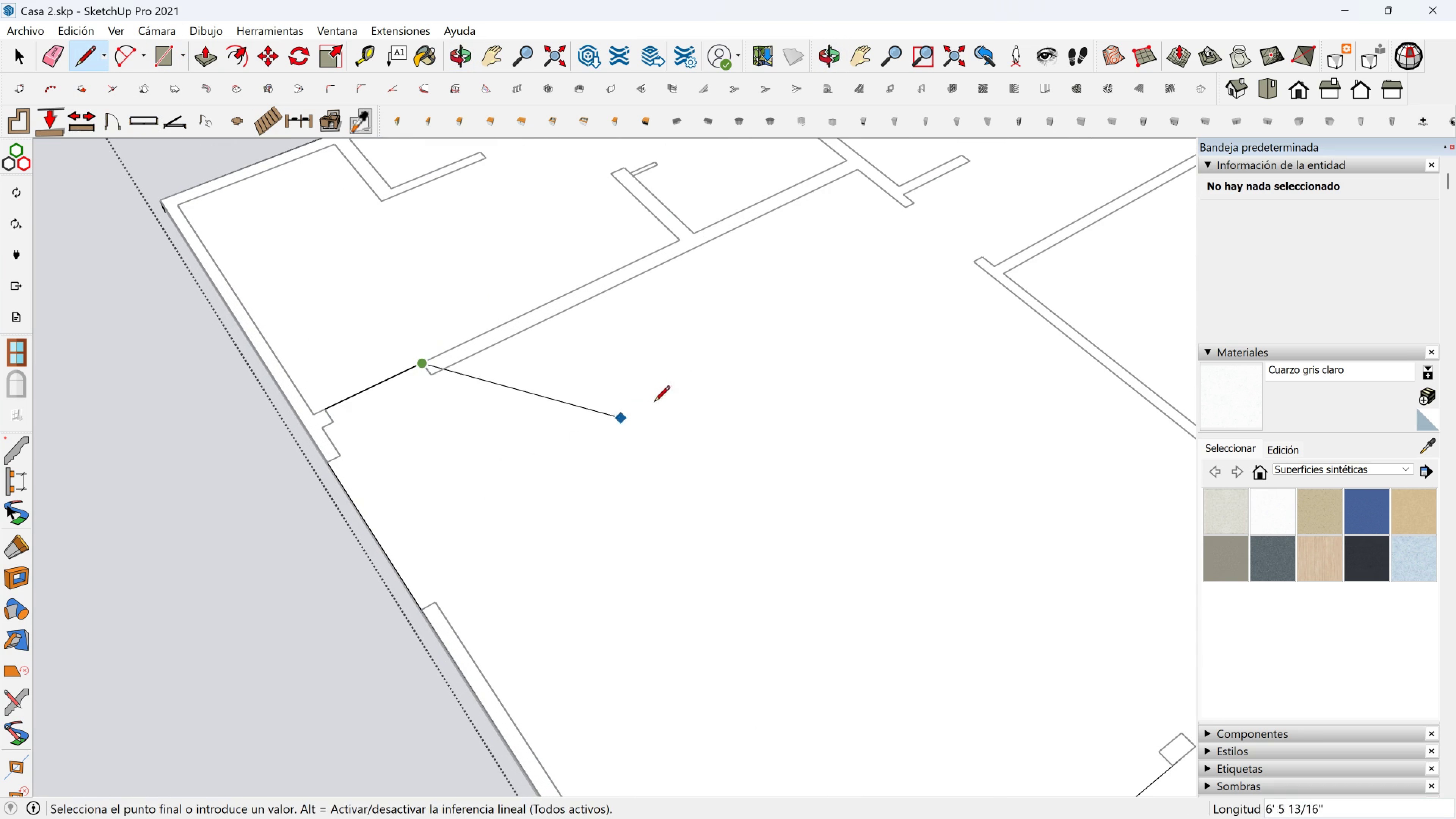 
key(Escape)